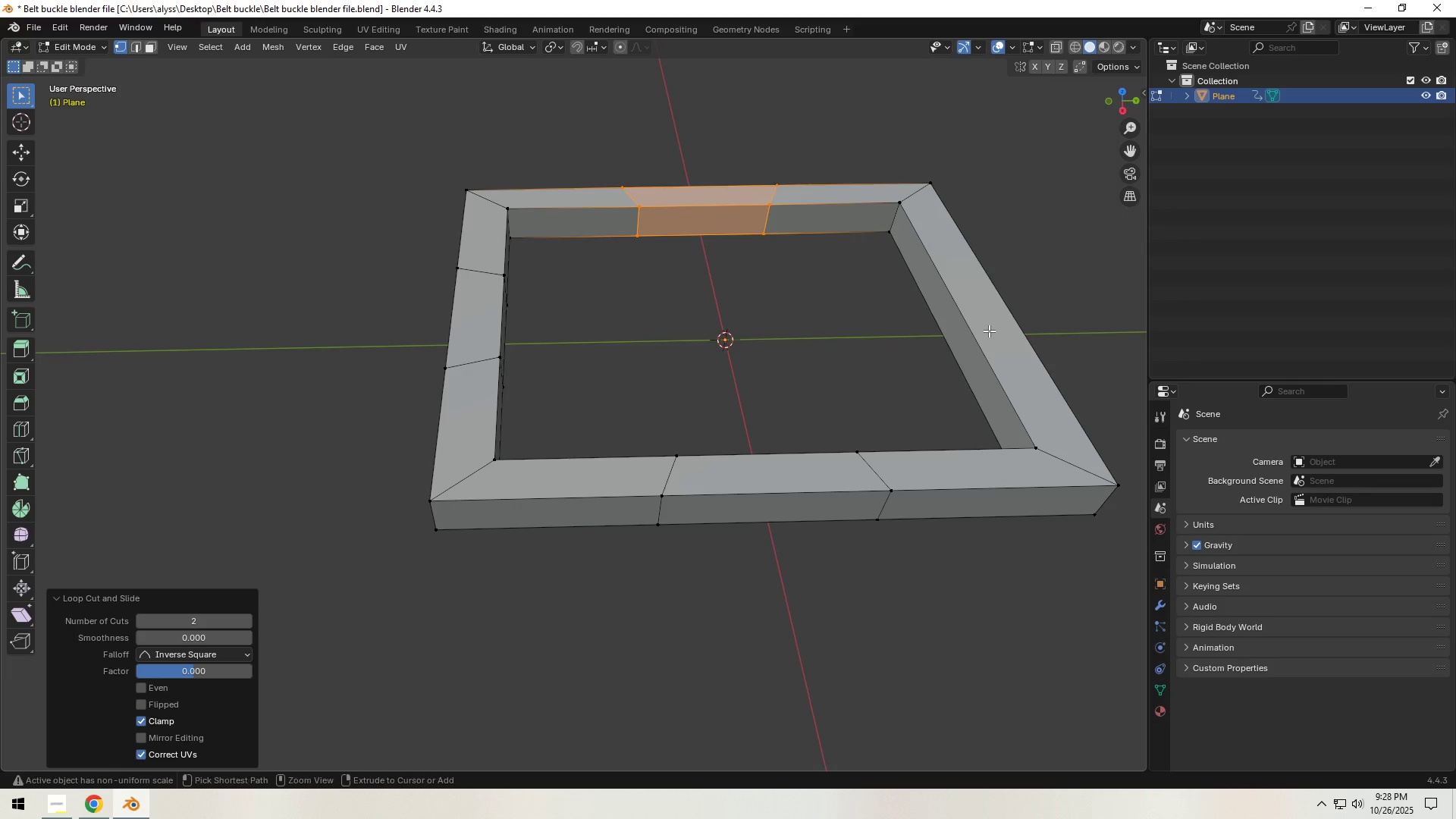 
key(Control+R)
 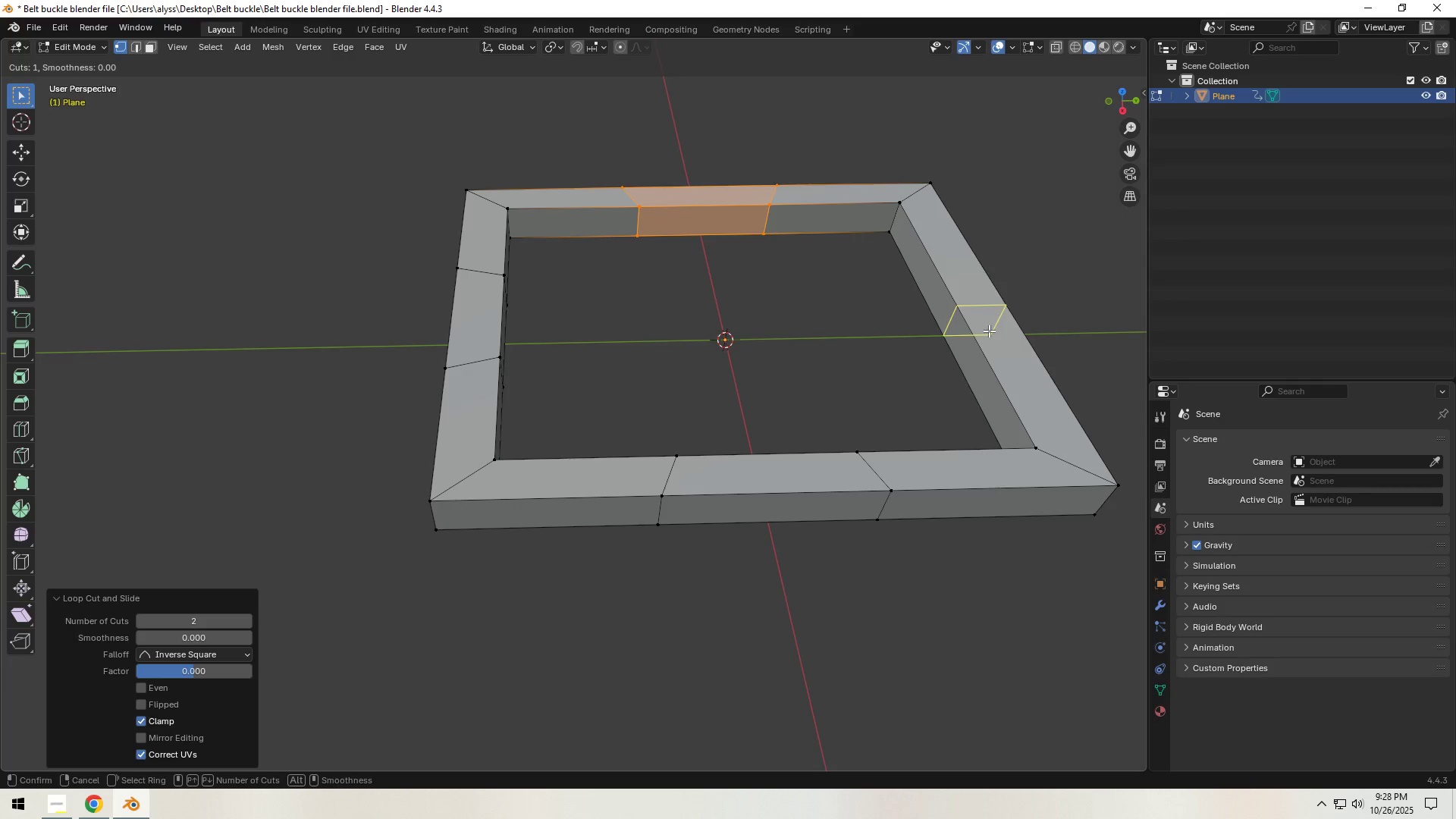 
scroll: coordinate [989, 331], scroll_direction: up, amount: 1.0
 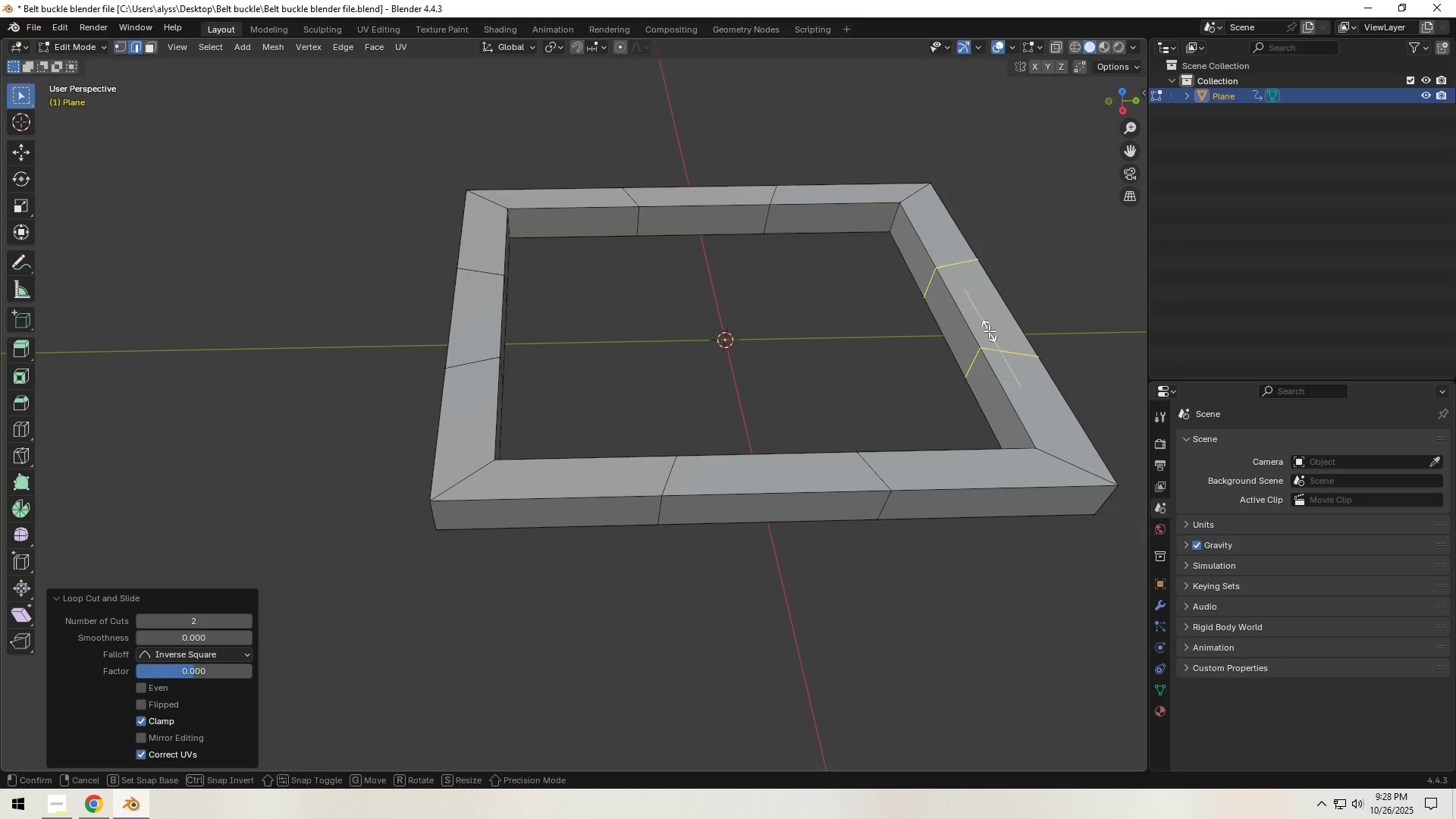 
left_click([989, 331])
 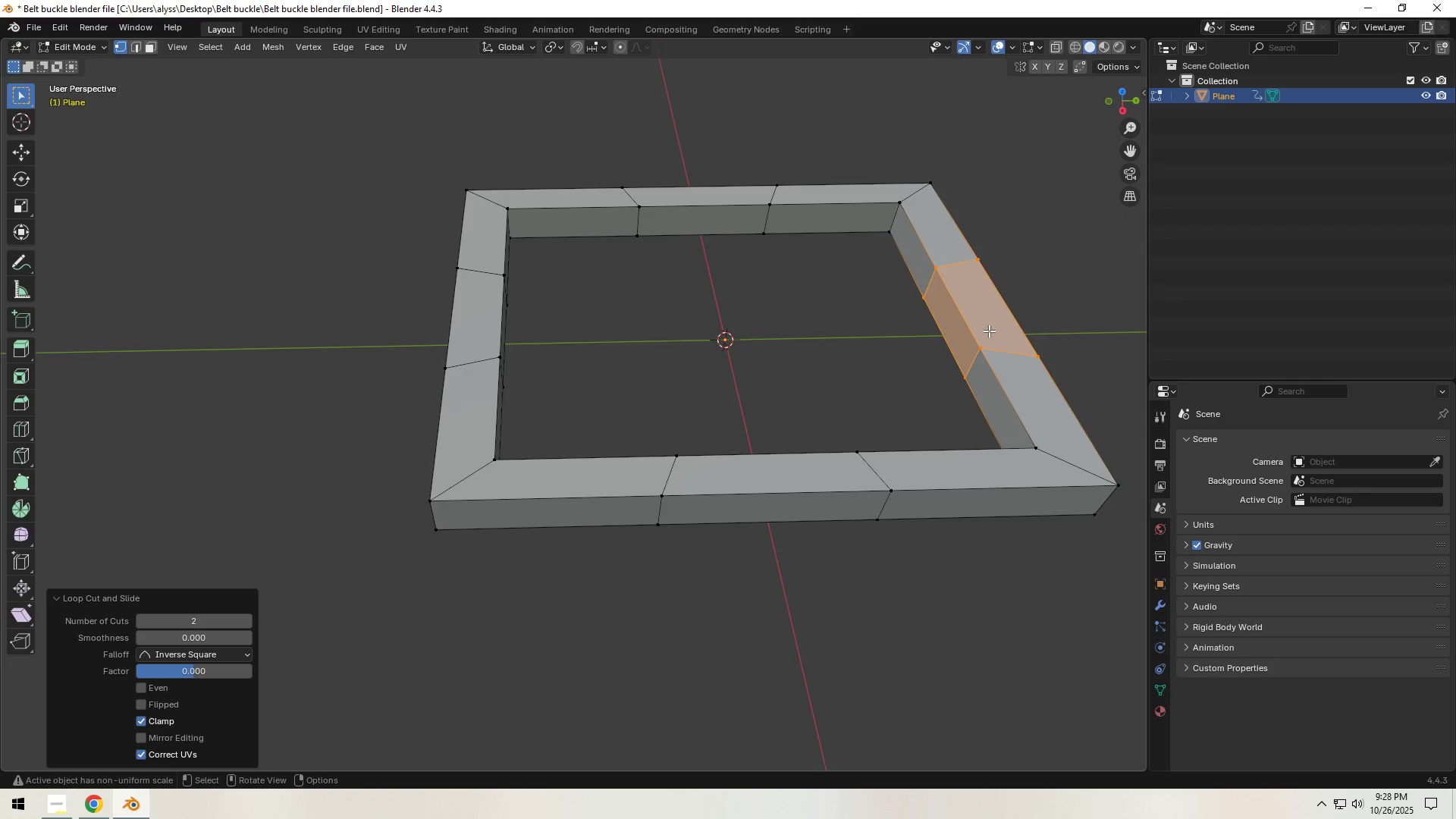 
right_click([989, 331])
 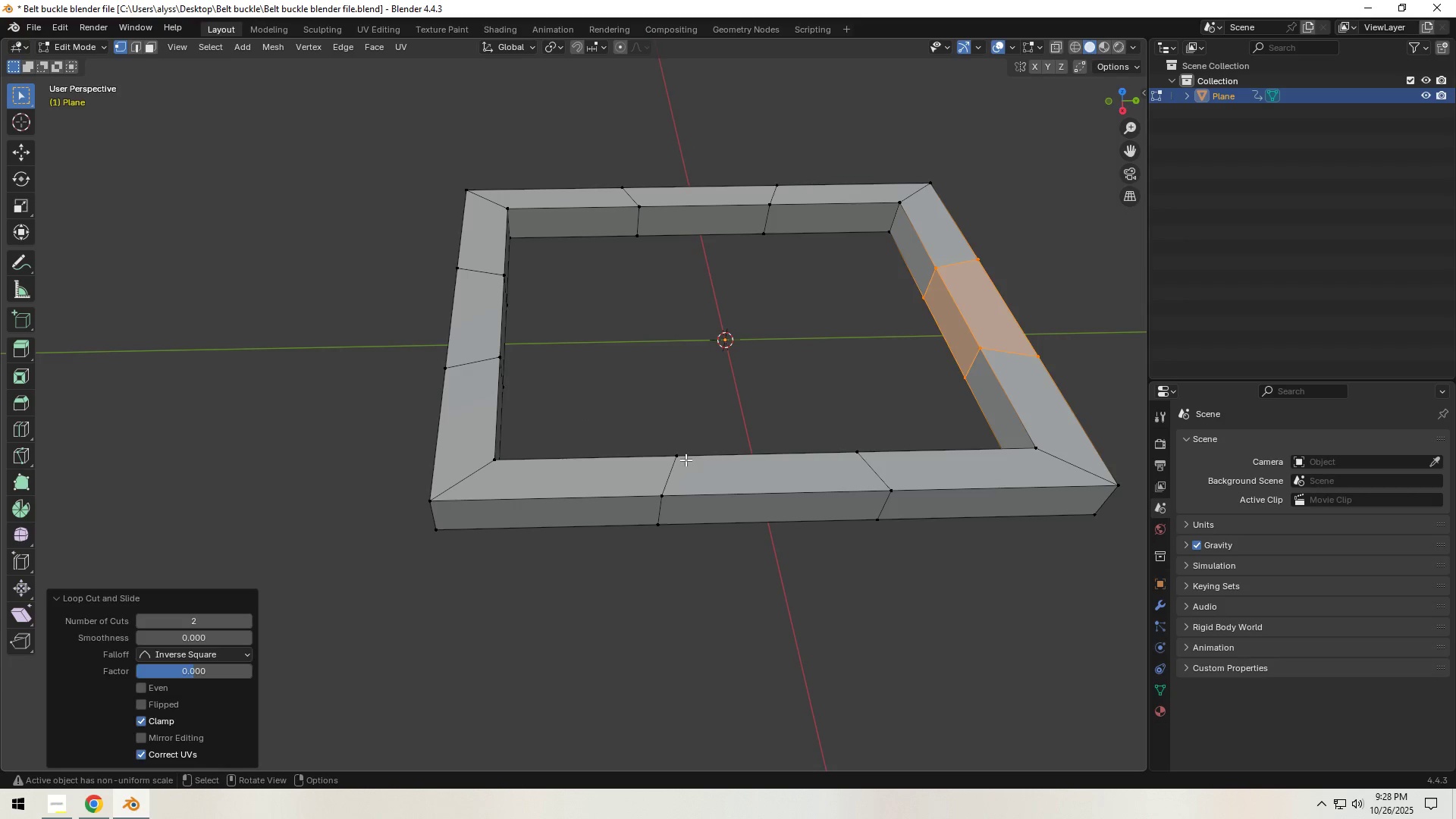 
left_click([677, 457])
 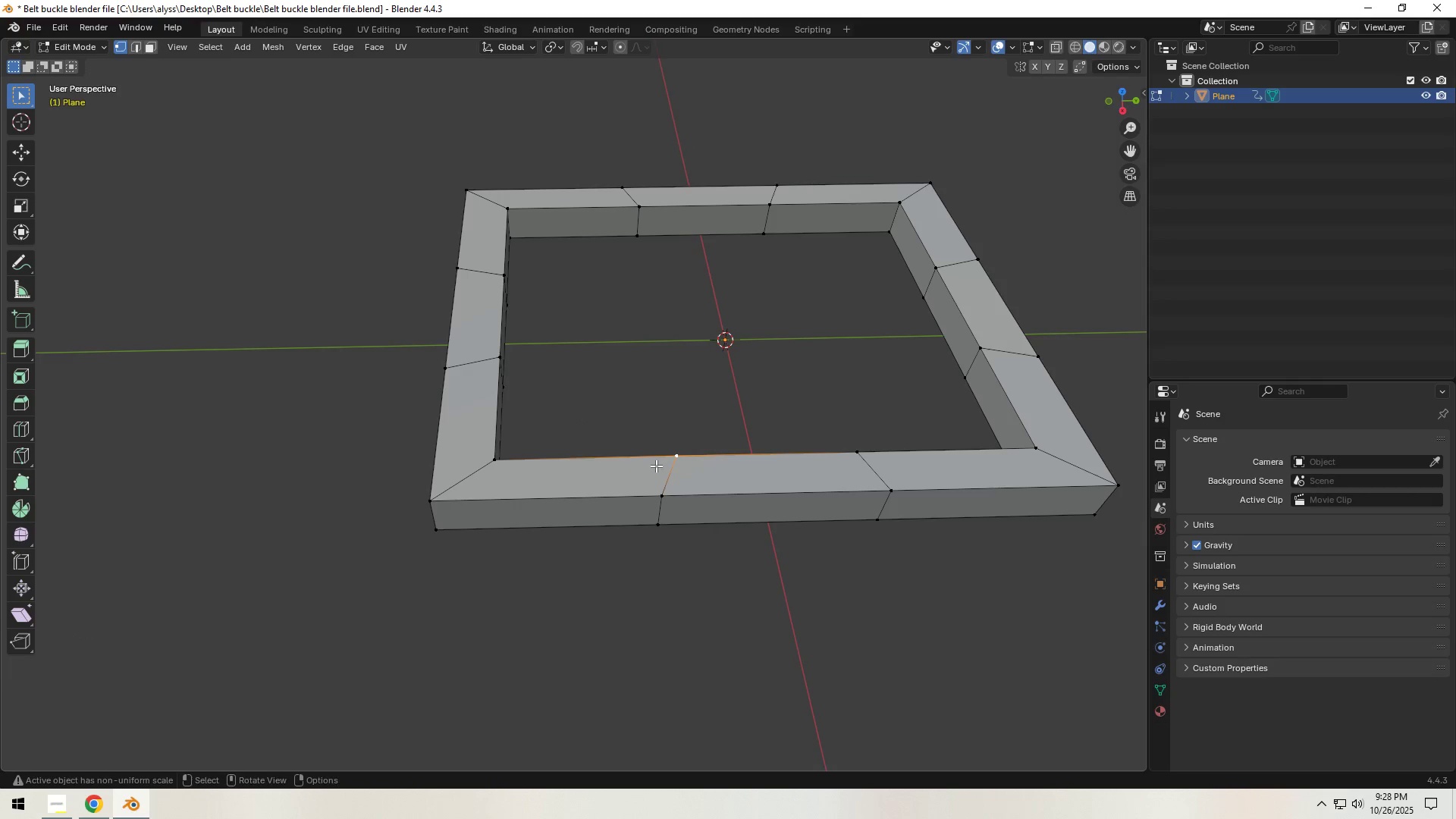 
hold_key(key=ShiftLeft, duration=0.4)
 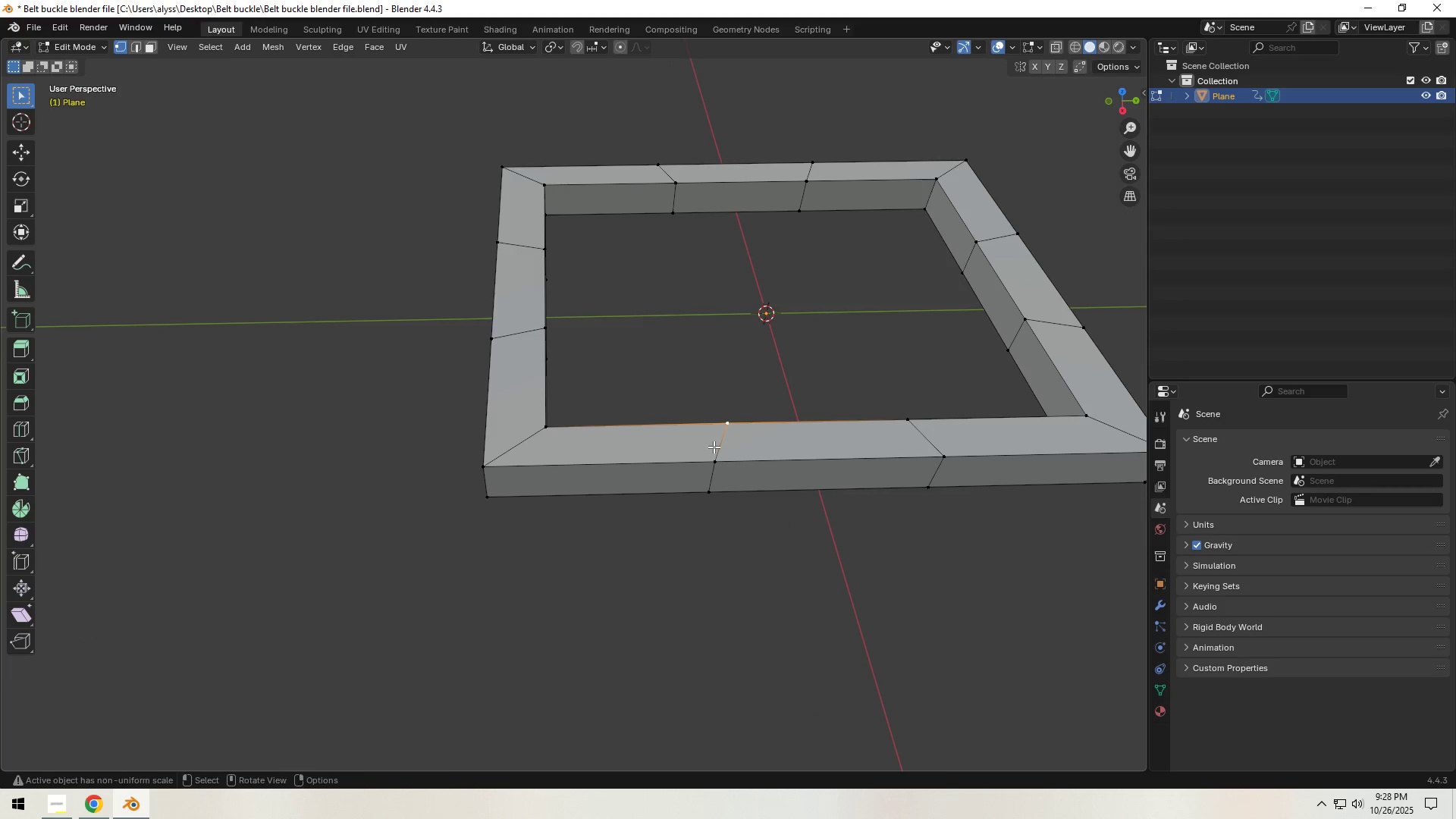 
type(gg)
 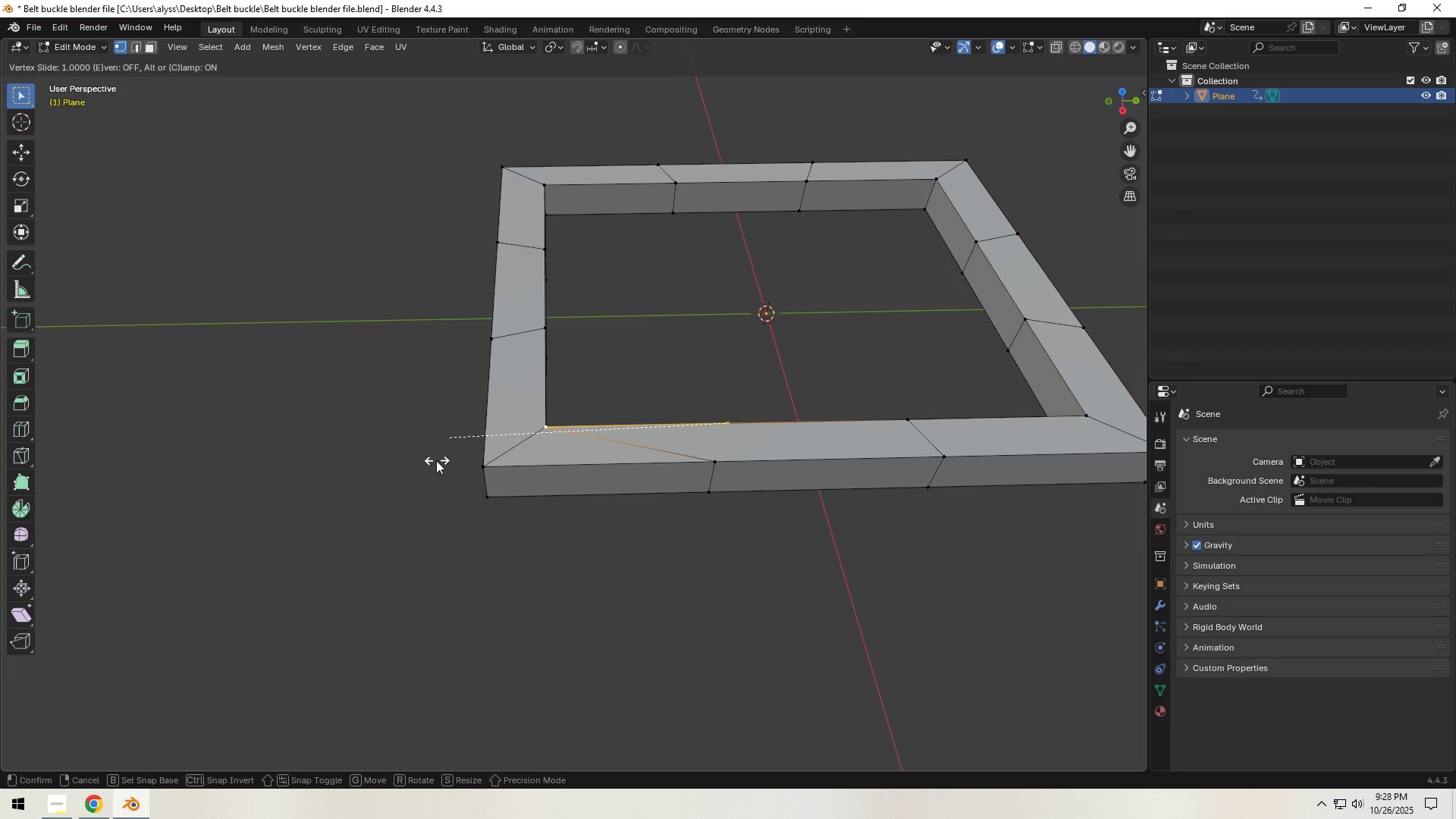 
left_click([436, 460])
 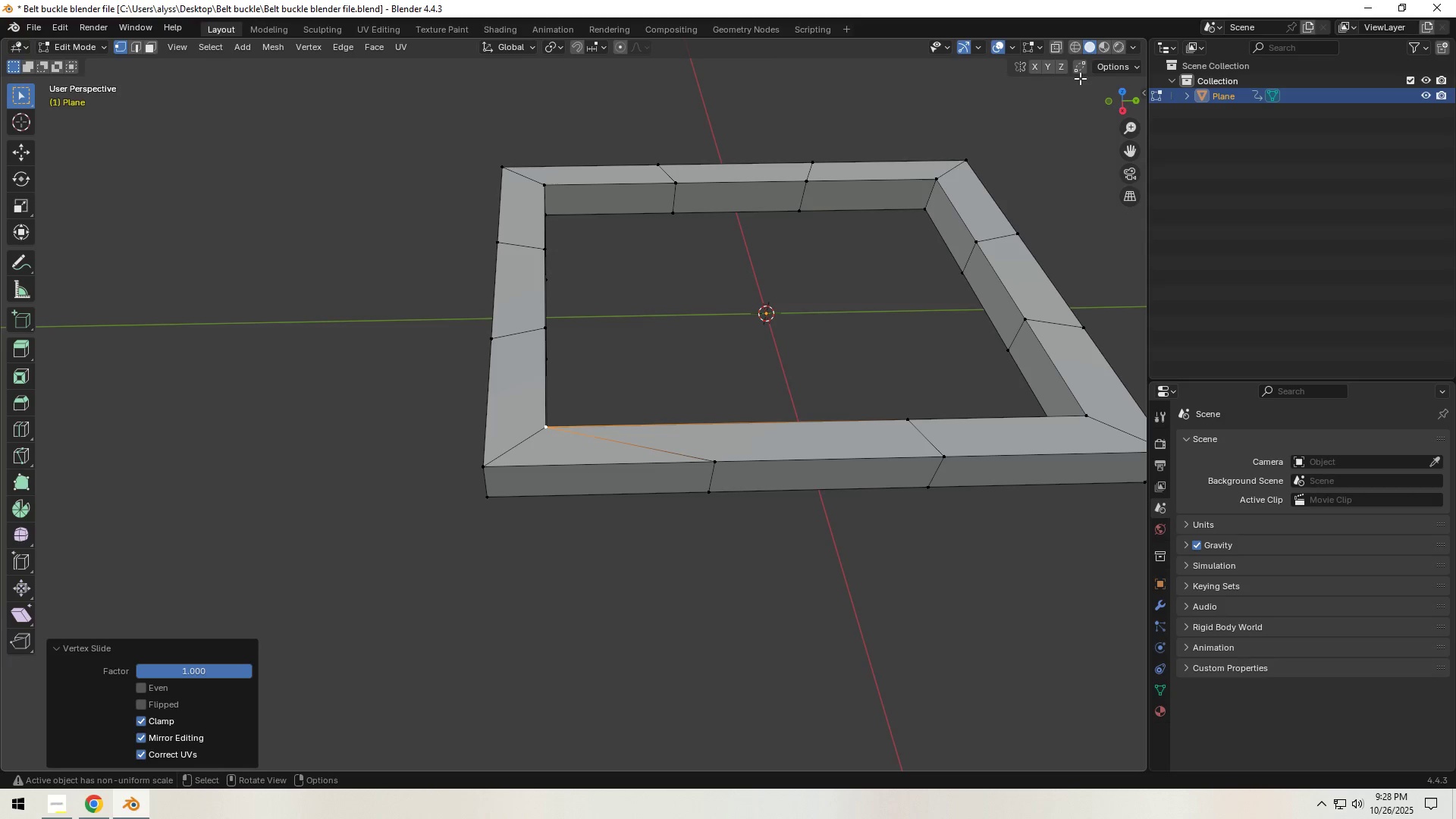 
left_click([1080, 71])
 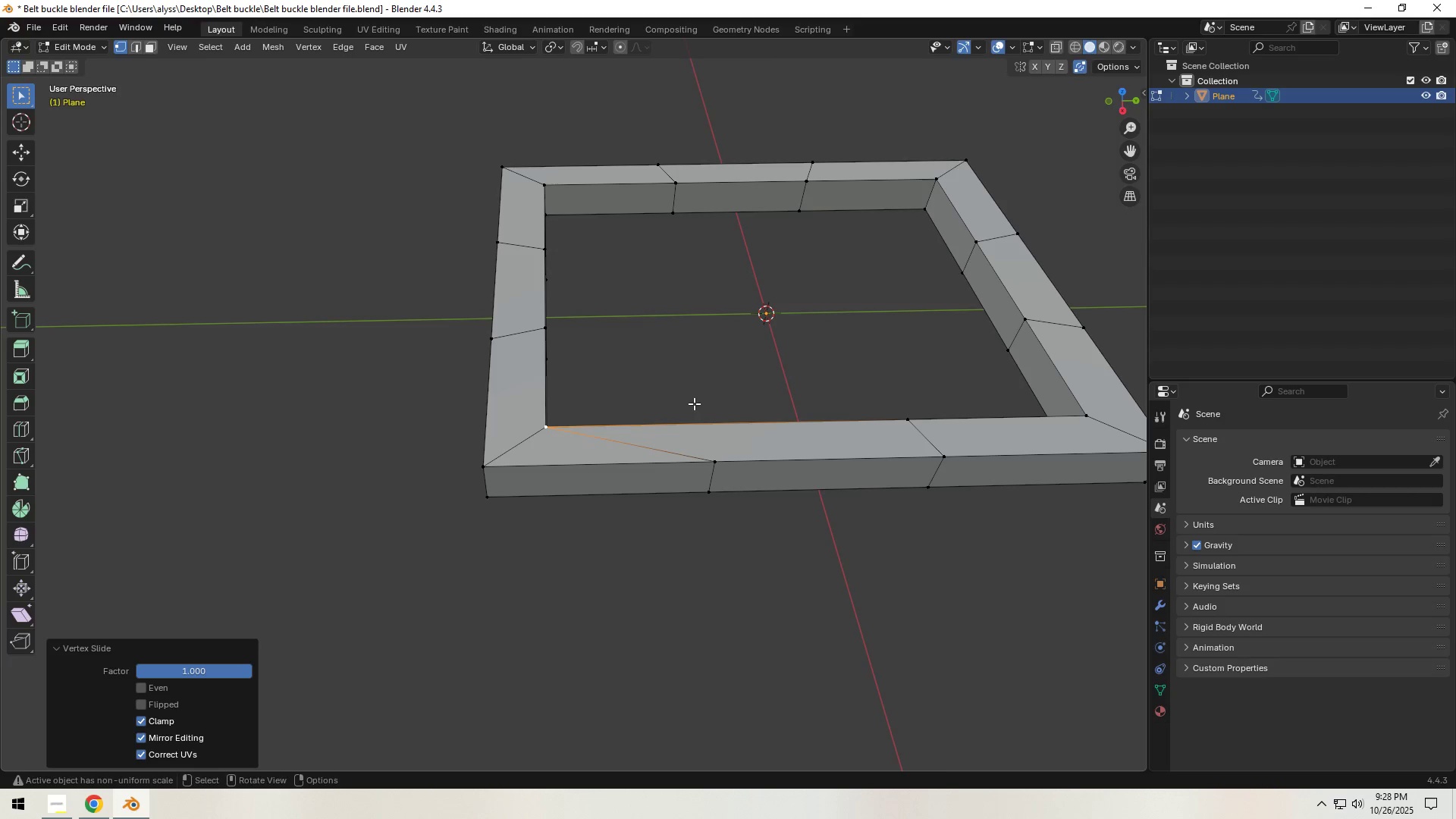 
type(gg)
 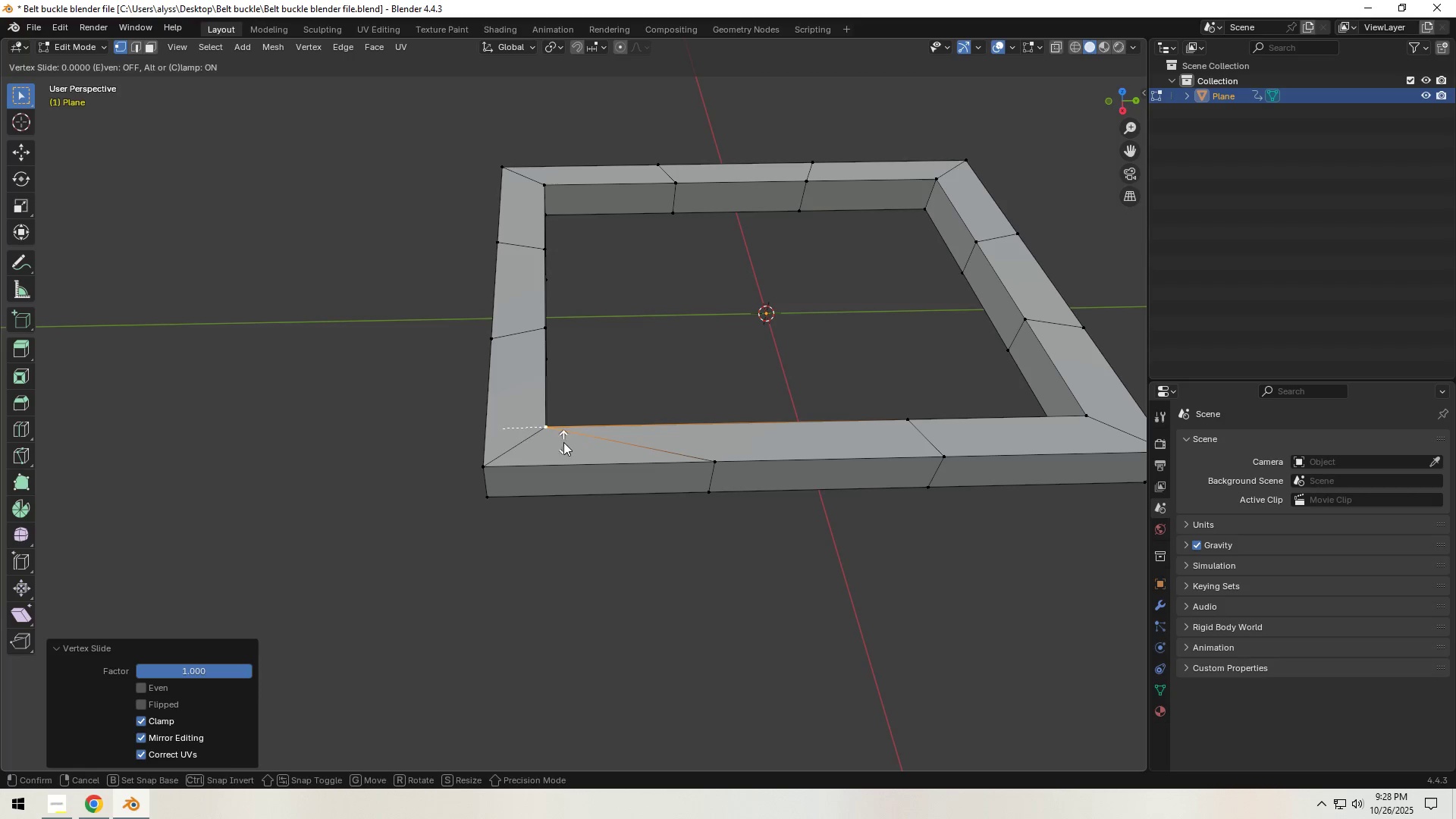 
left_click([563, 442])
 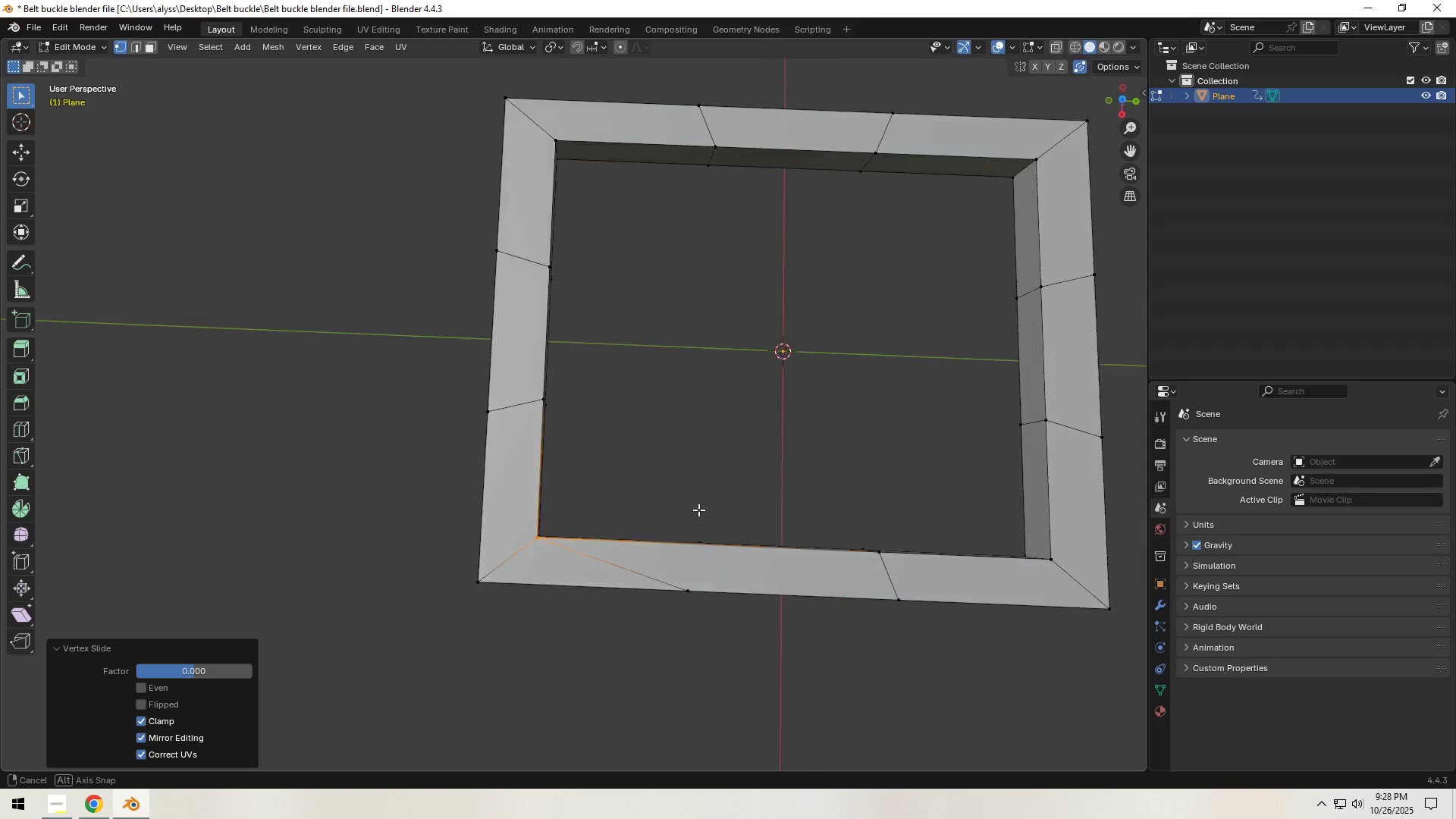 
left_click([690, 563])
 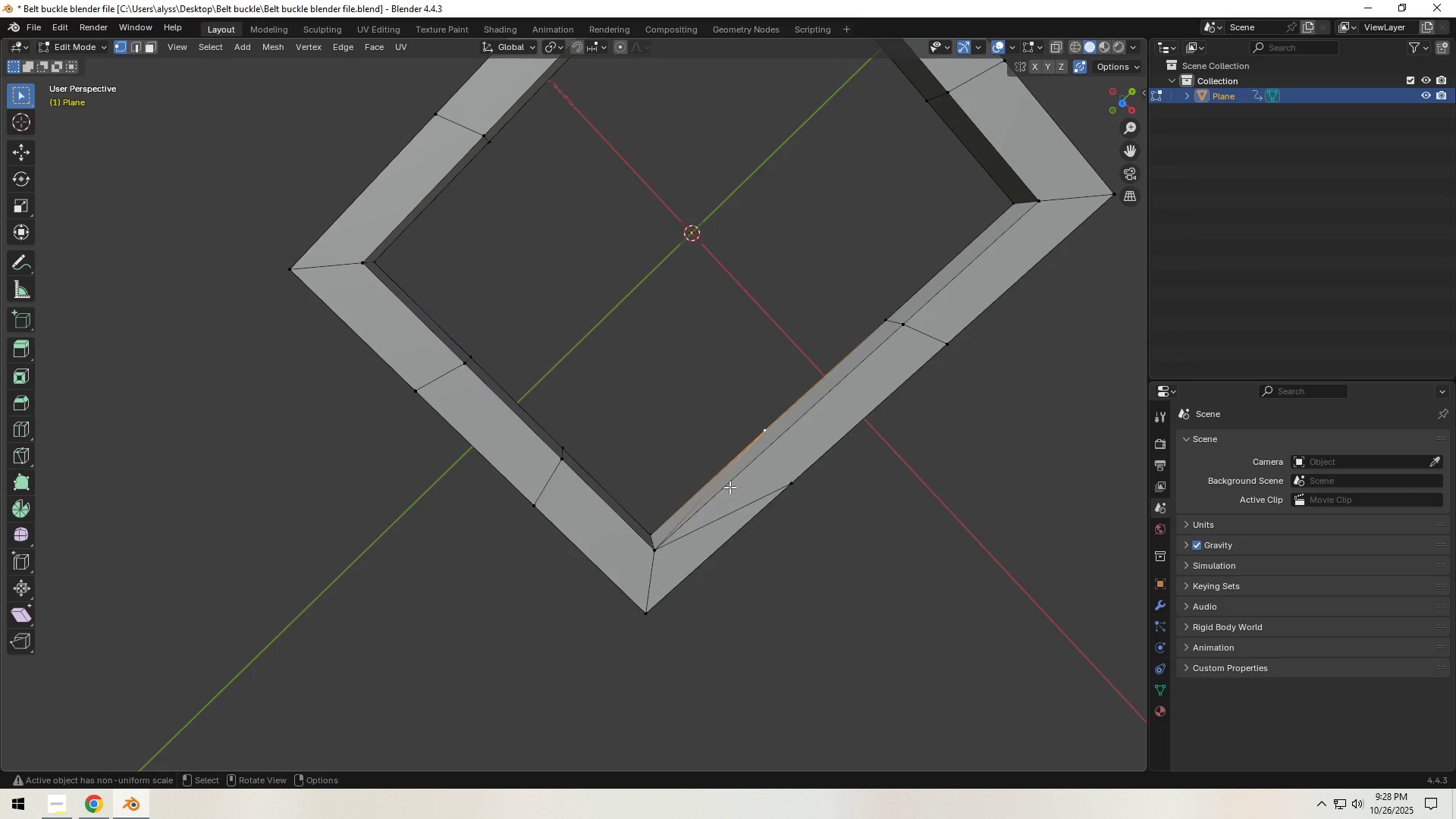 
type(gg)
 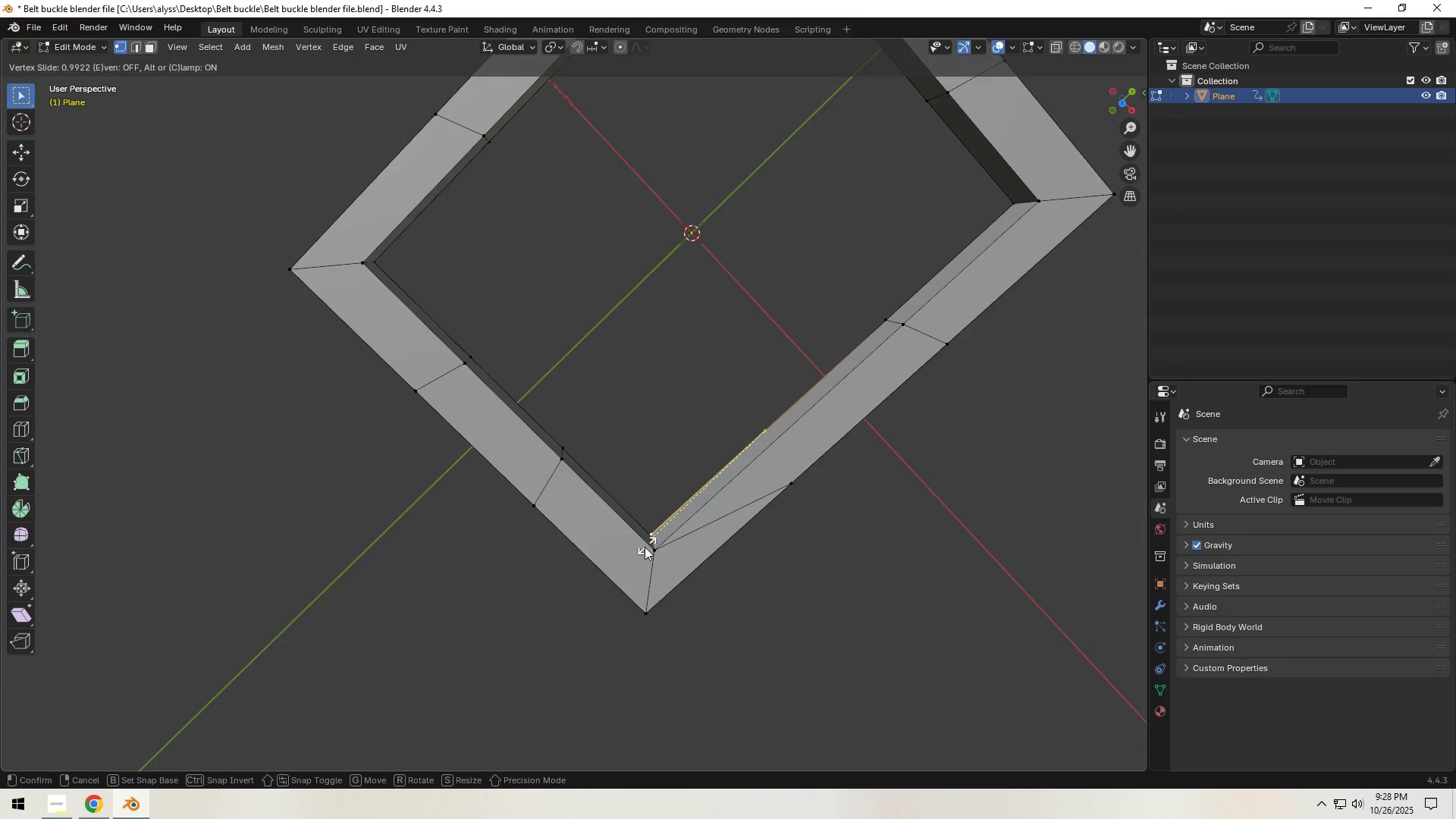 
left_click([637, 553])
 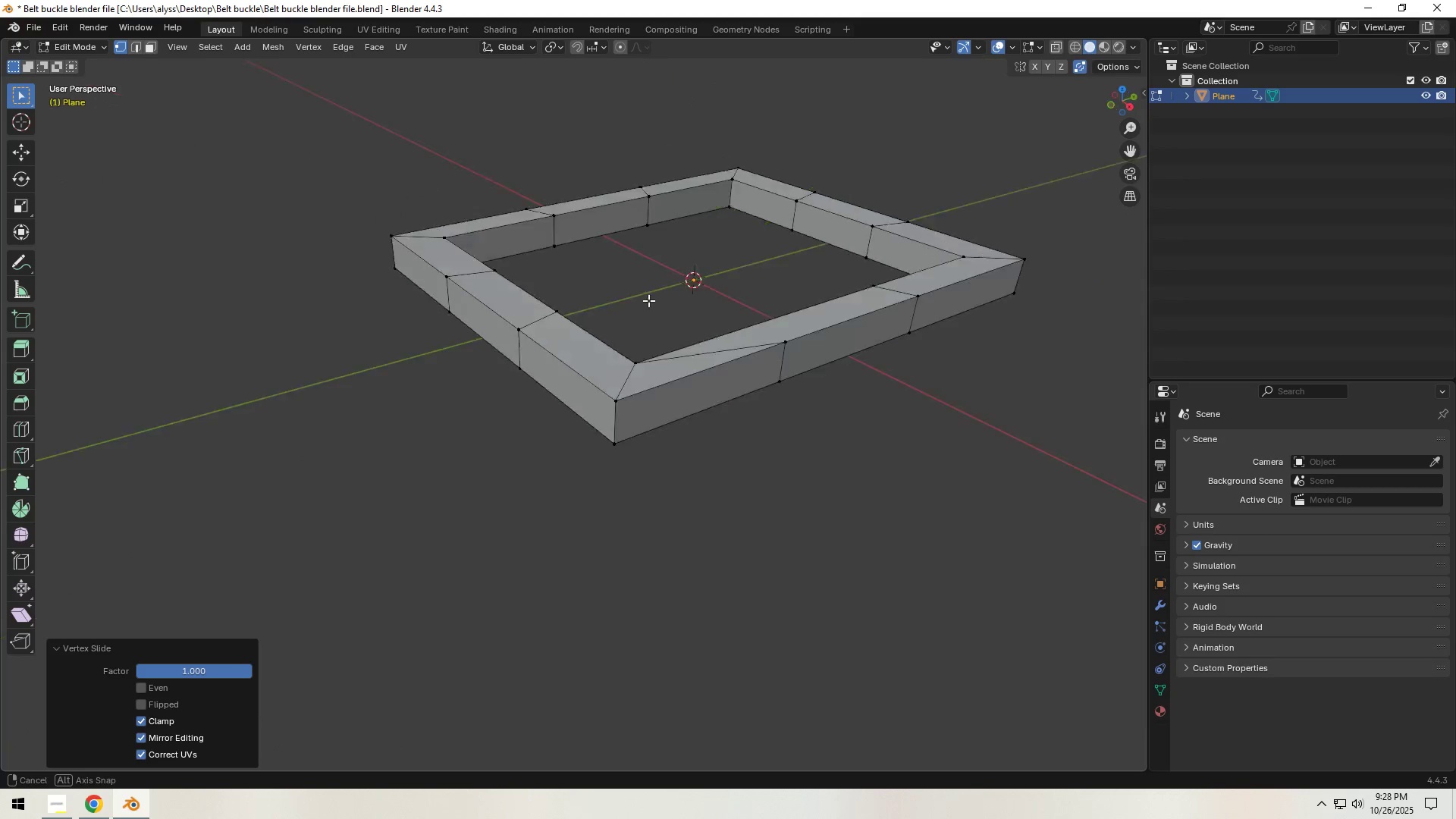 
key(Shift+ShiftLeft)
 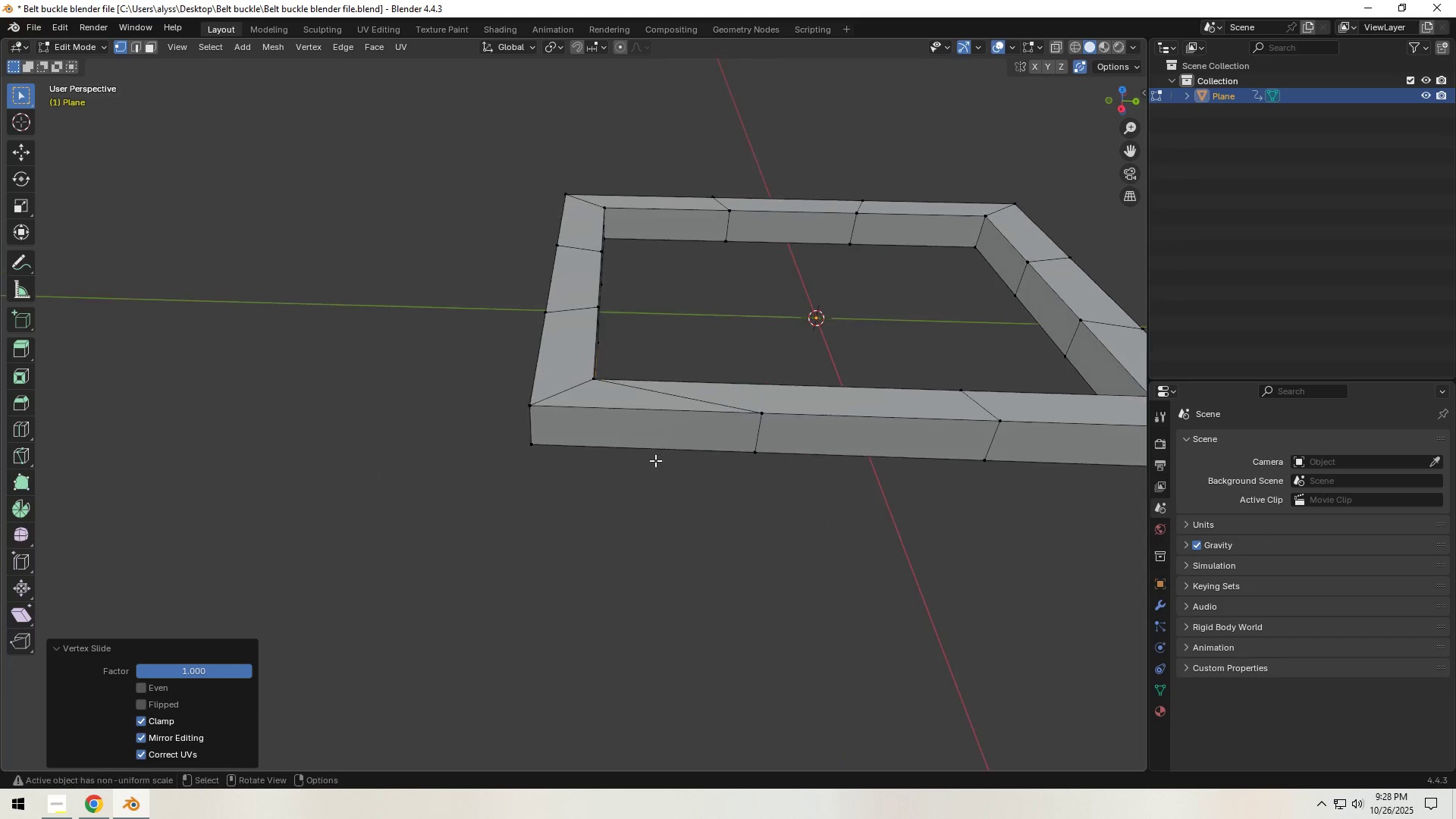 
left_click([748, 446])
 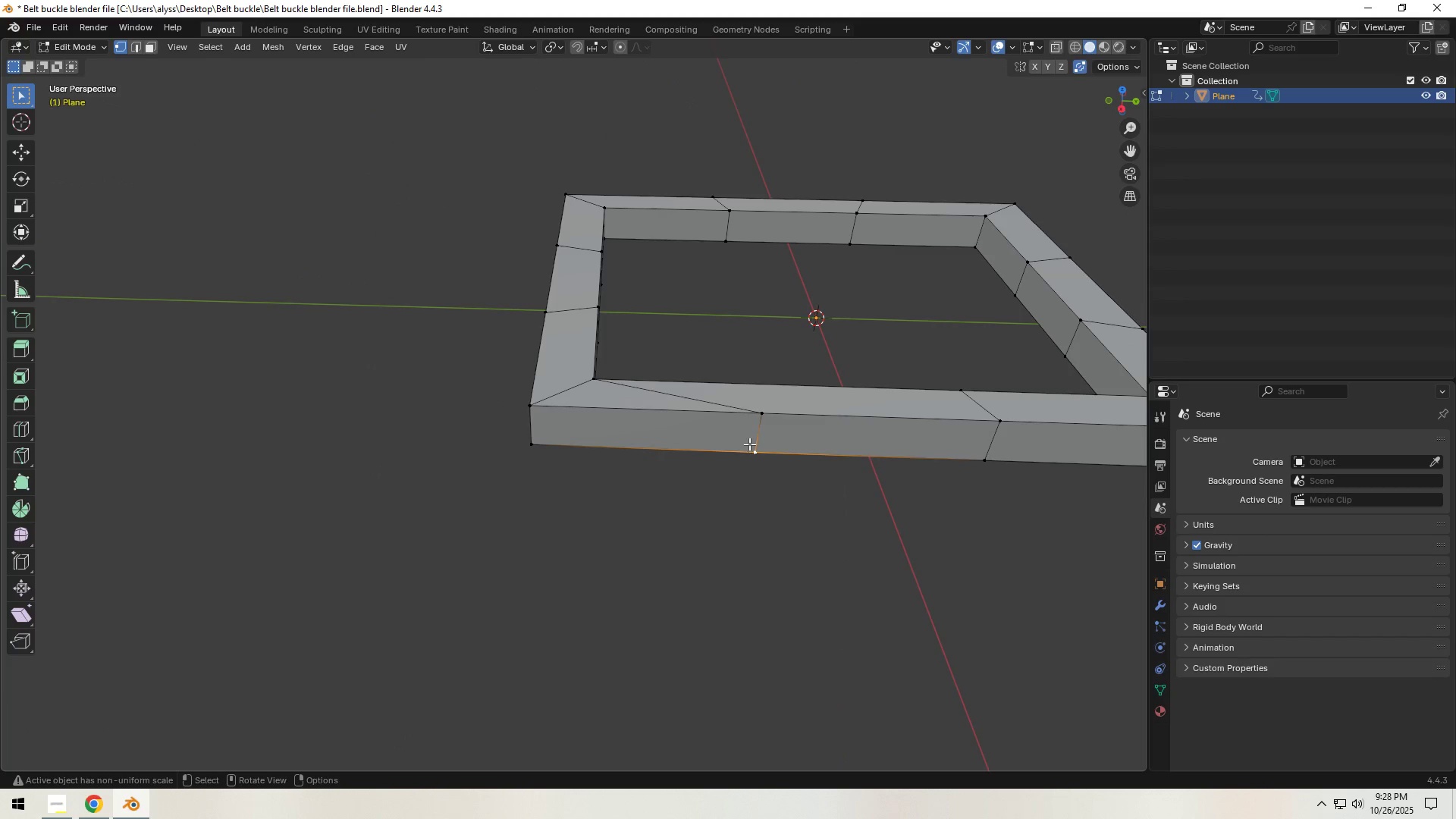 
hold_key(key=ShiftLeft, duration=0.41)
double_click([764, 415])
 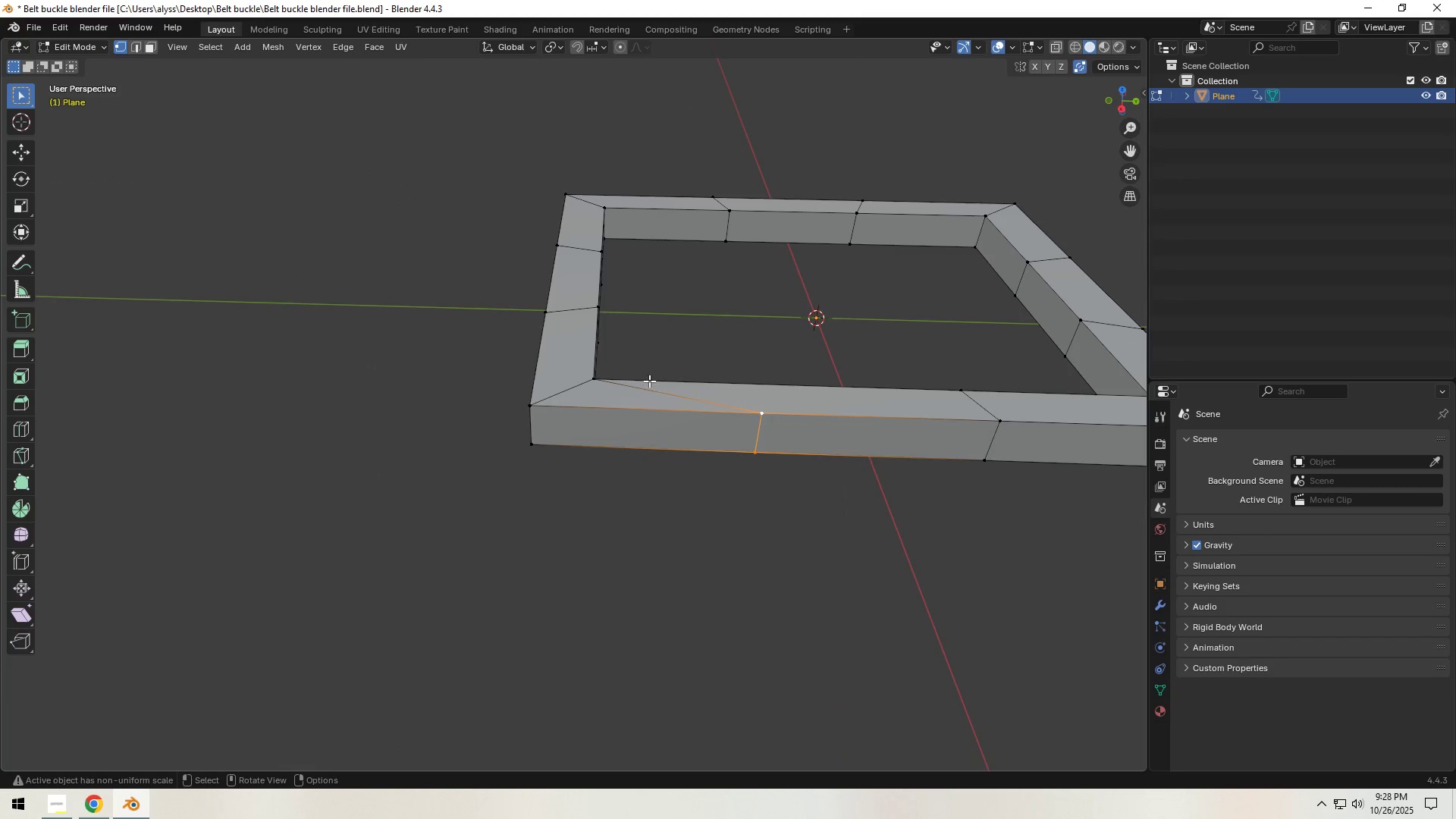 
type(gy)
 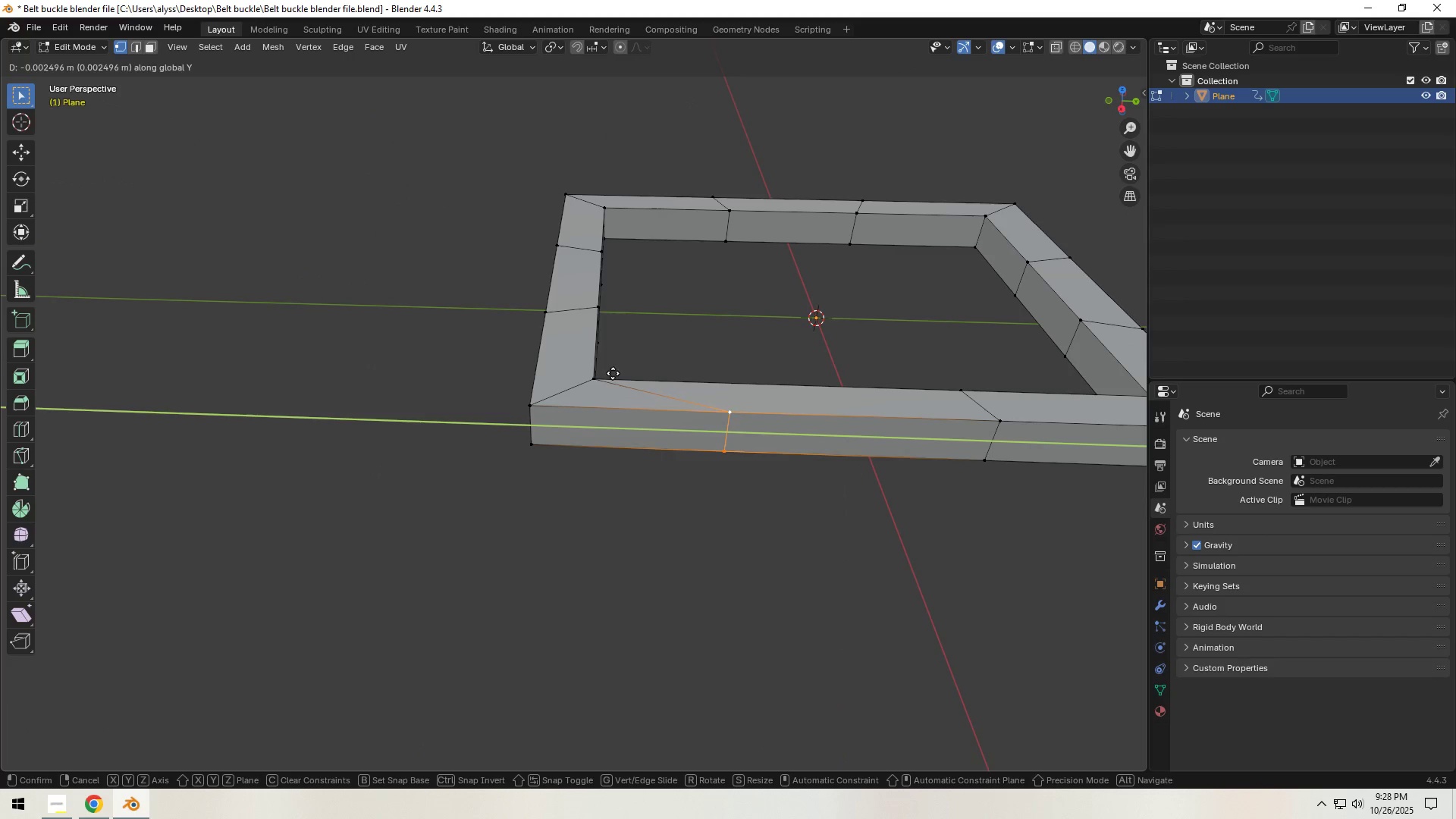 
hold_key(key=ControlLeft, duration=0.82)
 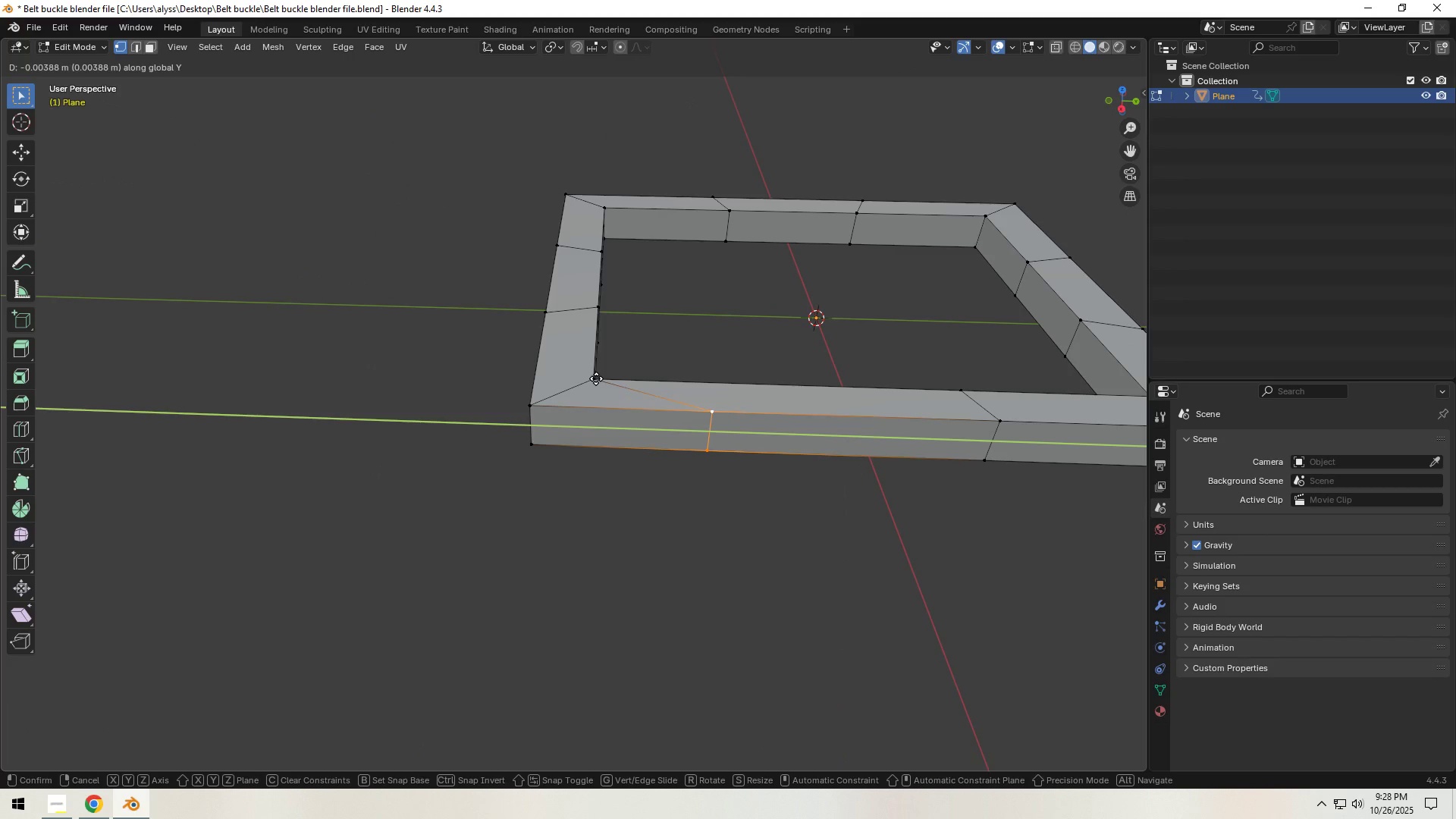 
hold_key(key=ControlLeft, duration=0.34)
 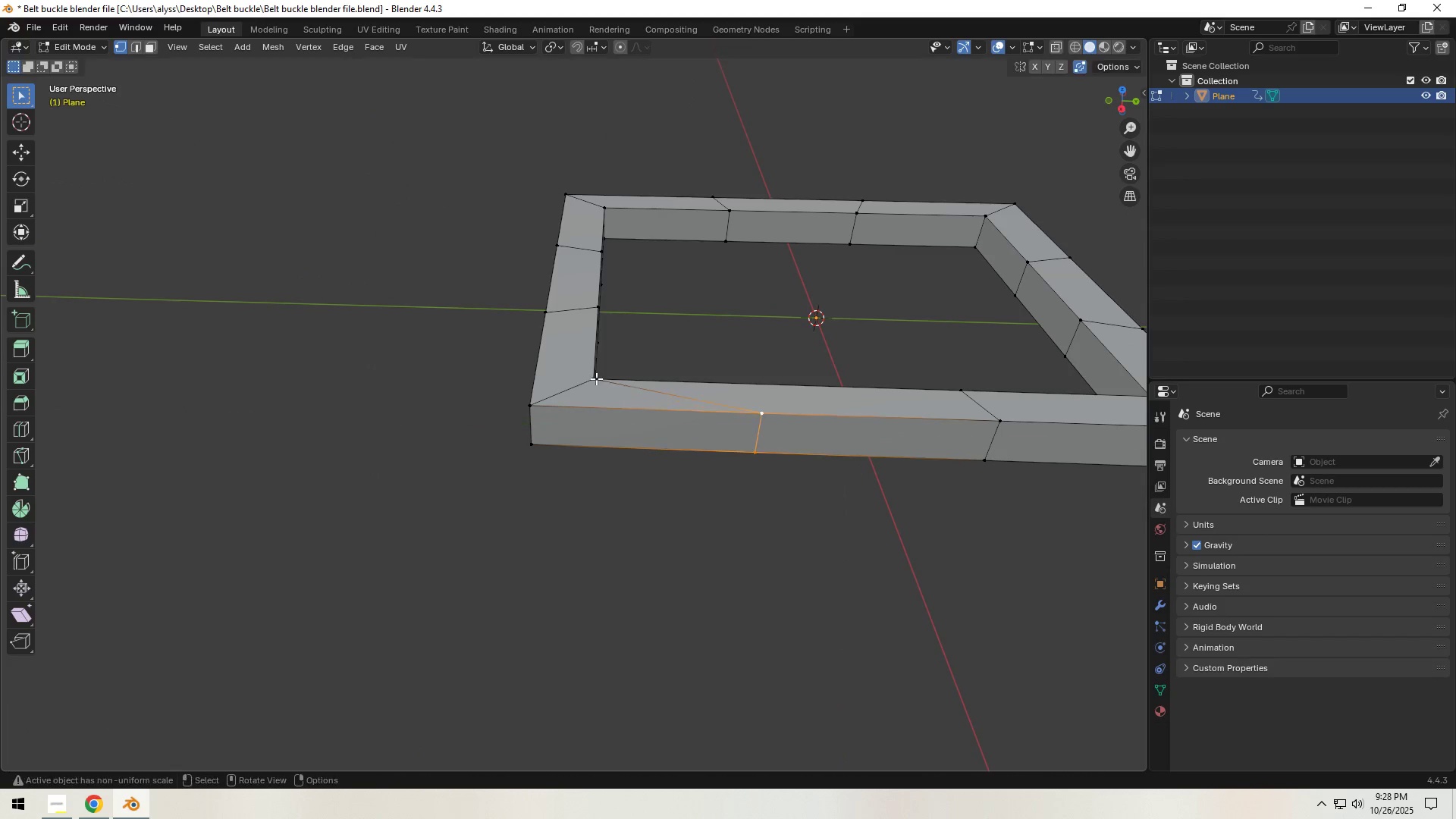 
right_click([596, 378])
 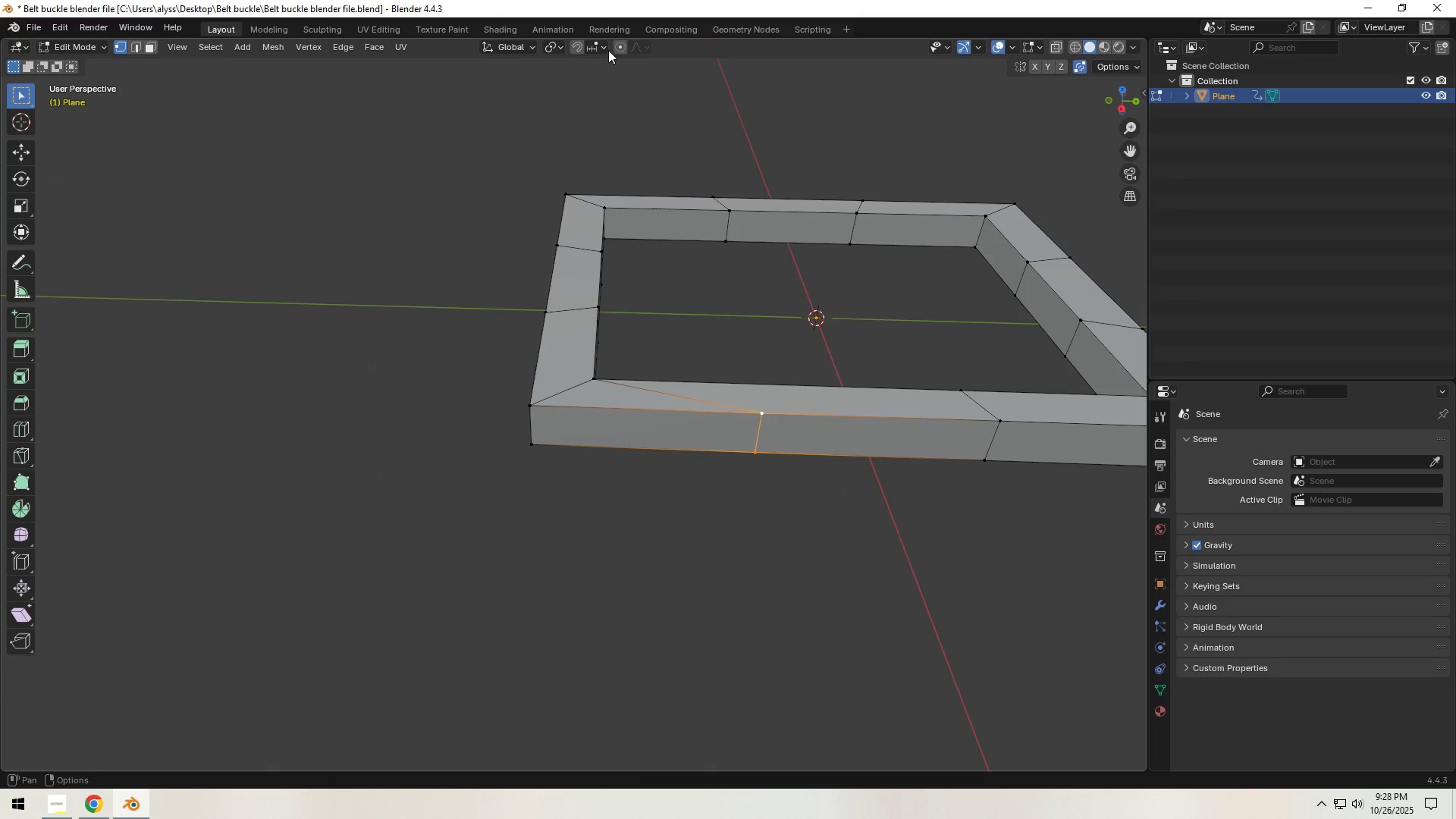 
left_click([605, 49])
 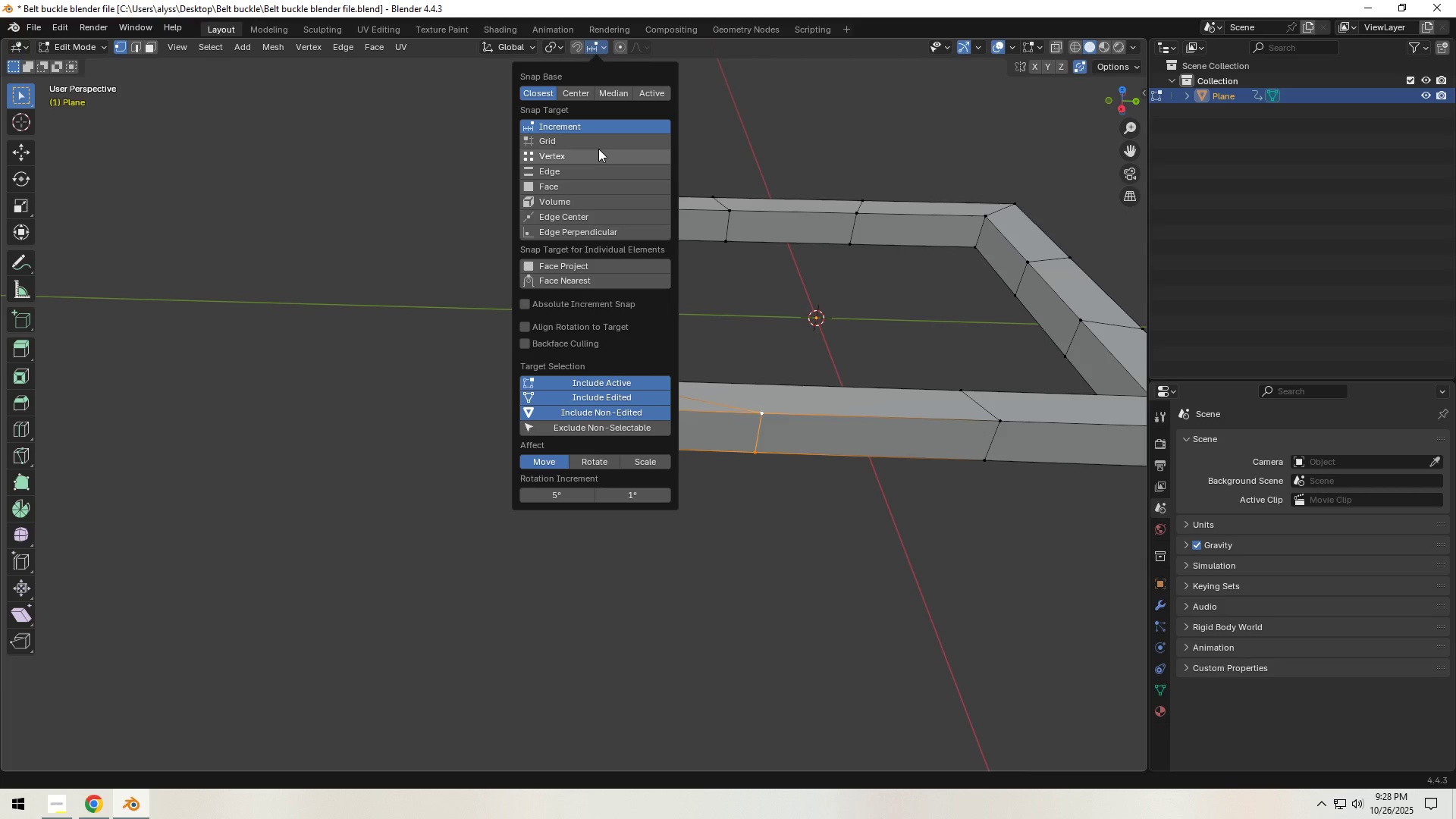 
left_click([598, 149])